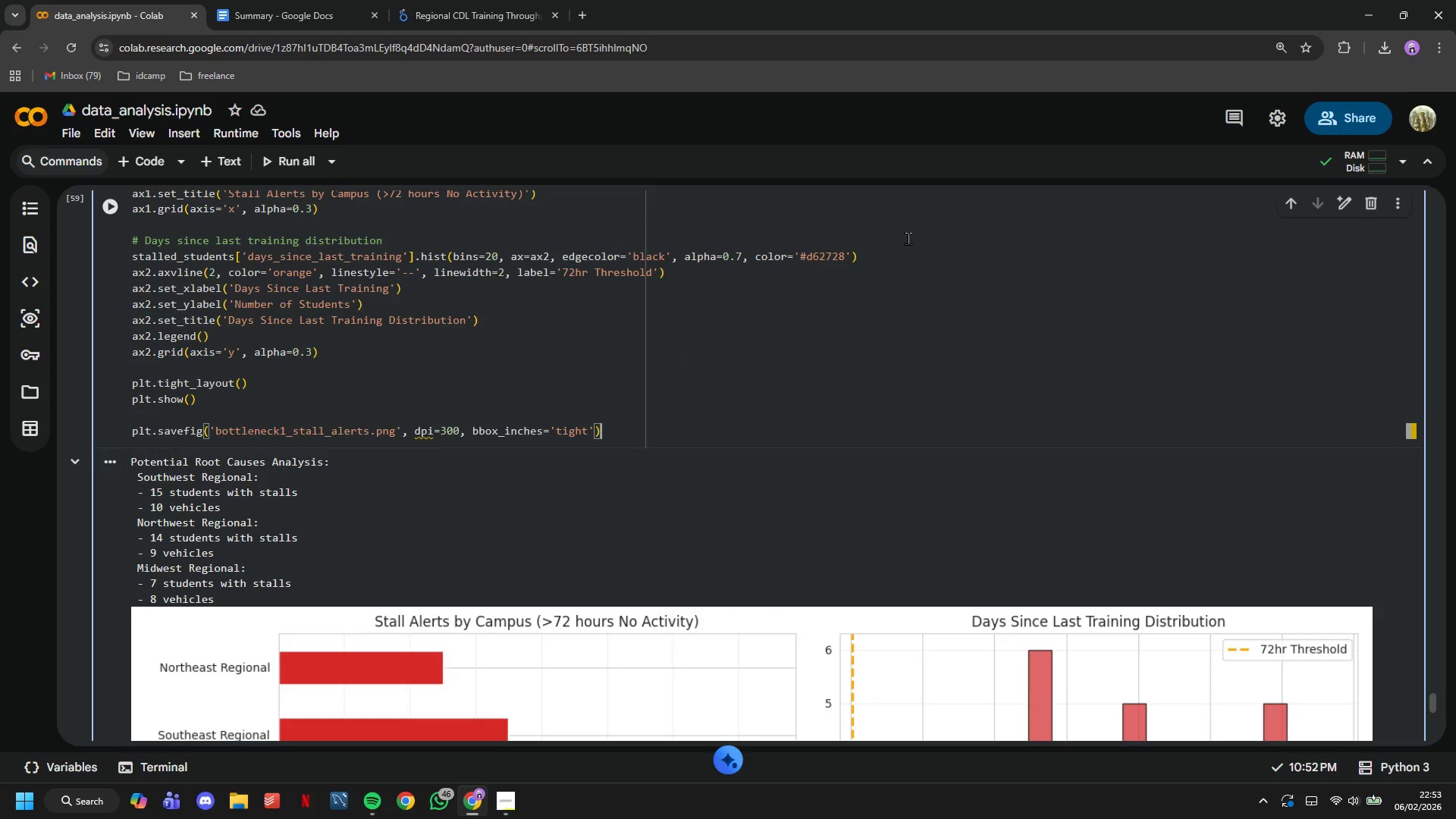 
key(ArrowRight)
 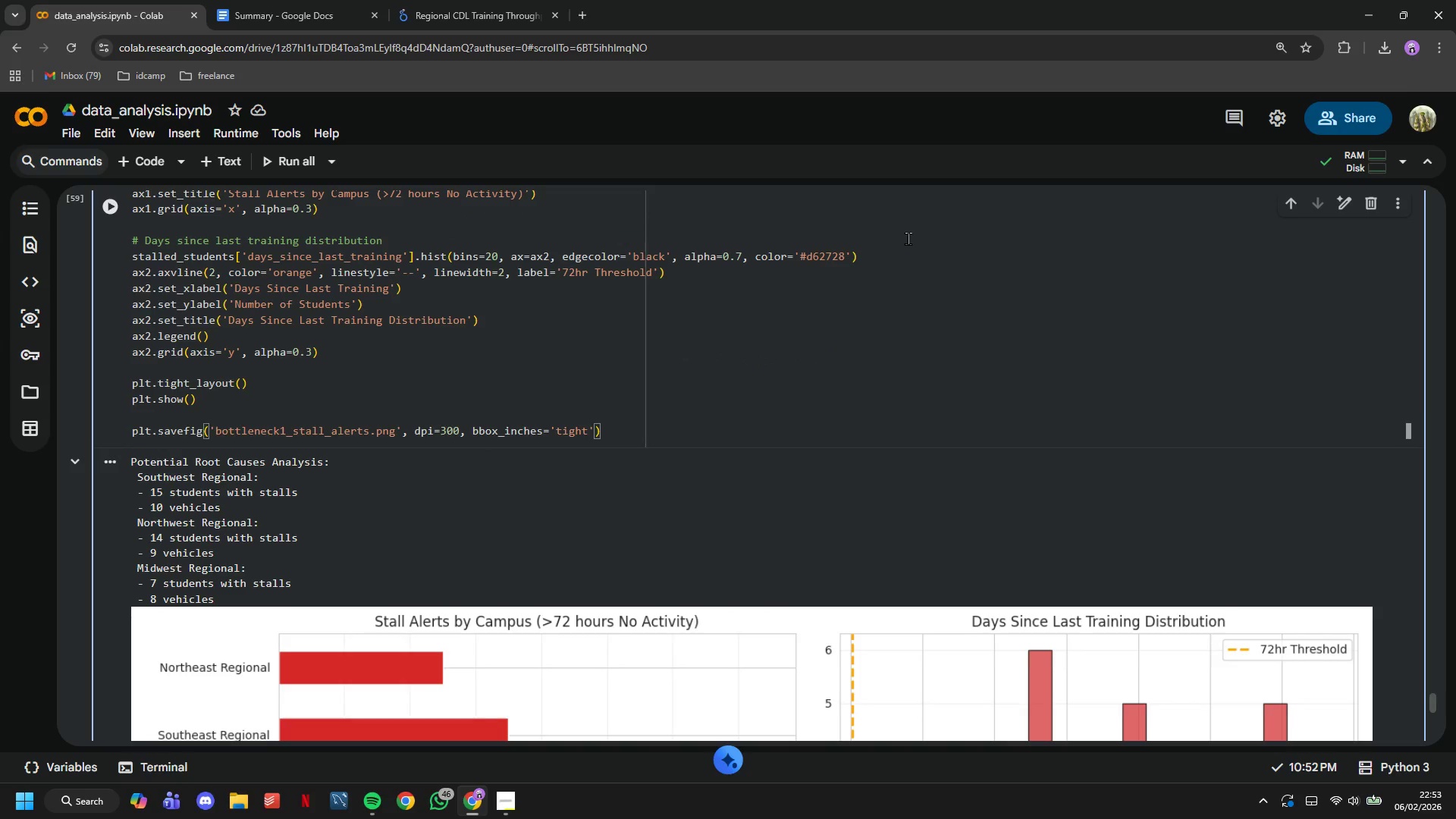 
key(Enter)
 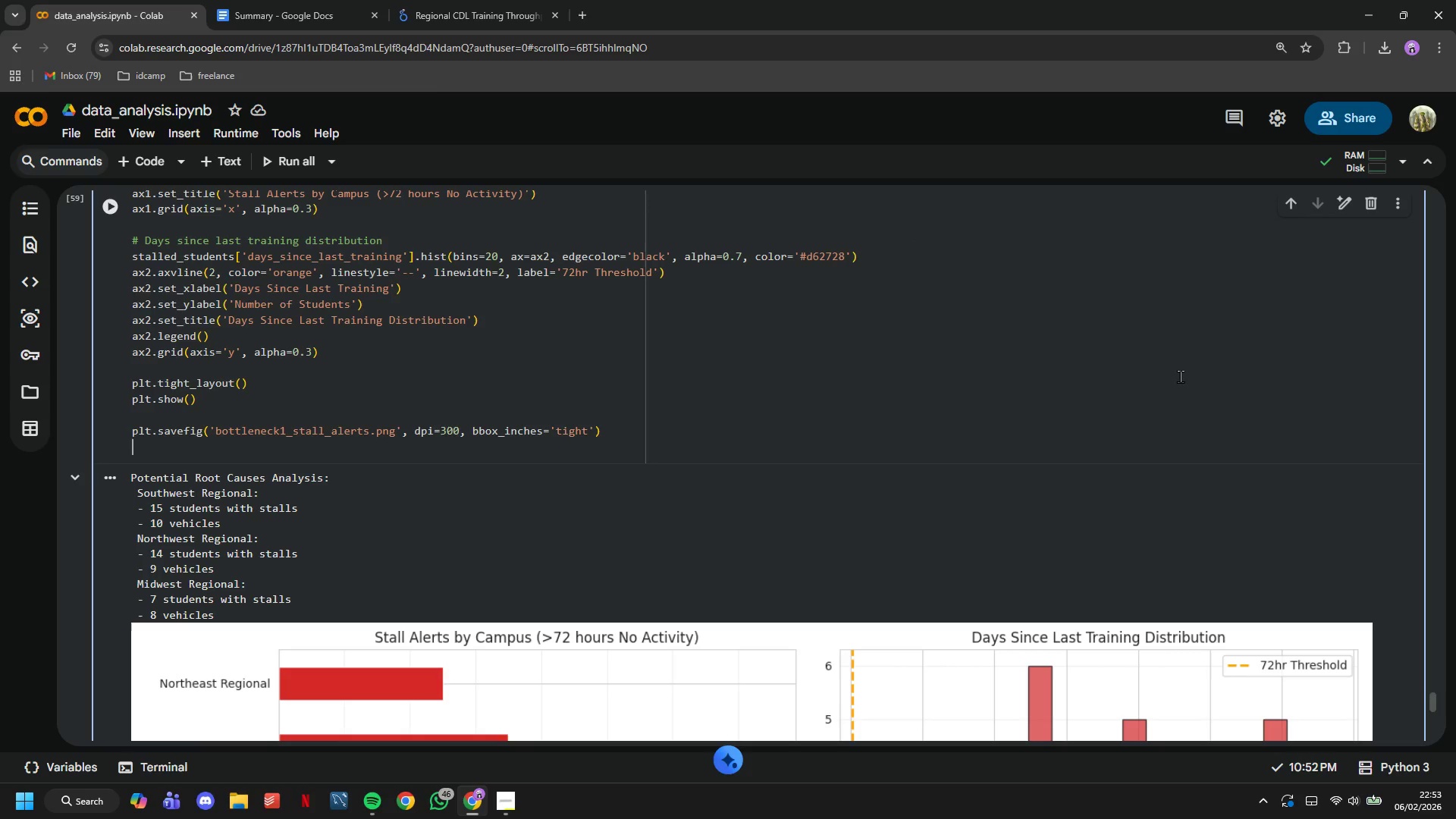 
key(Backspace)
 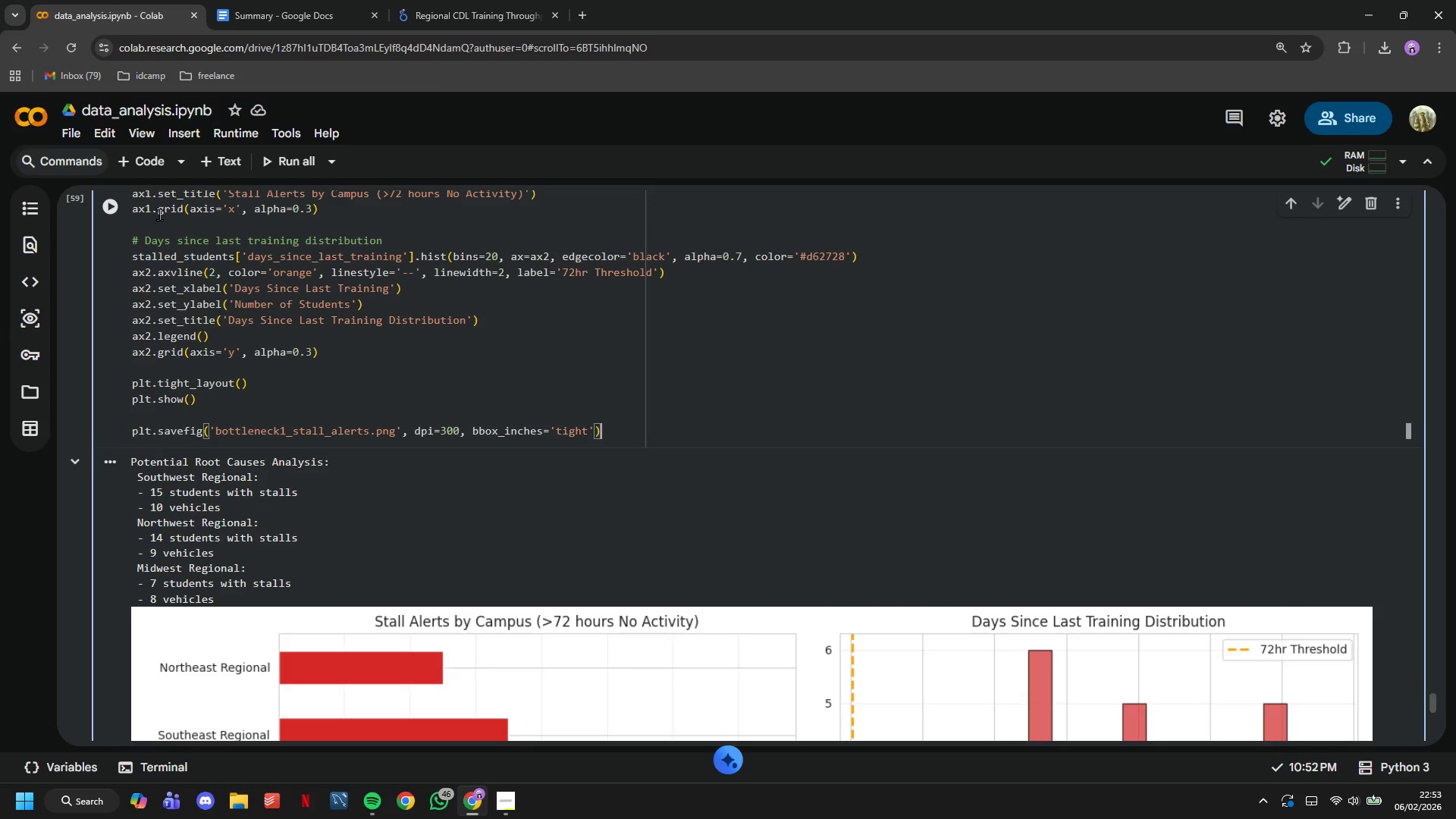 
left_click([123, 209])
 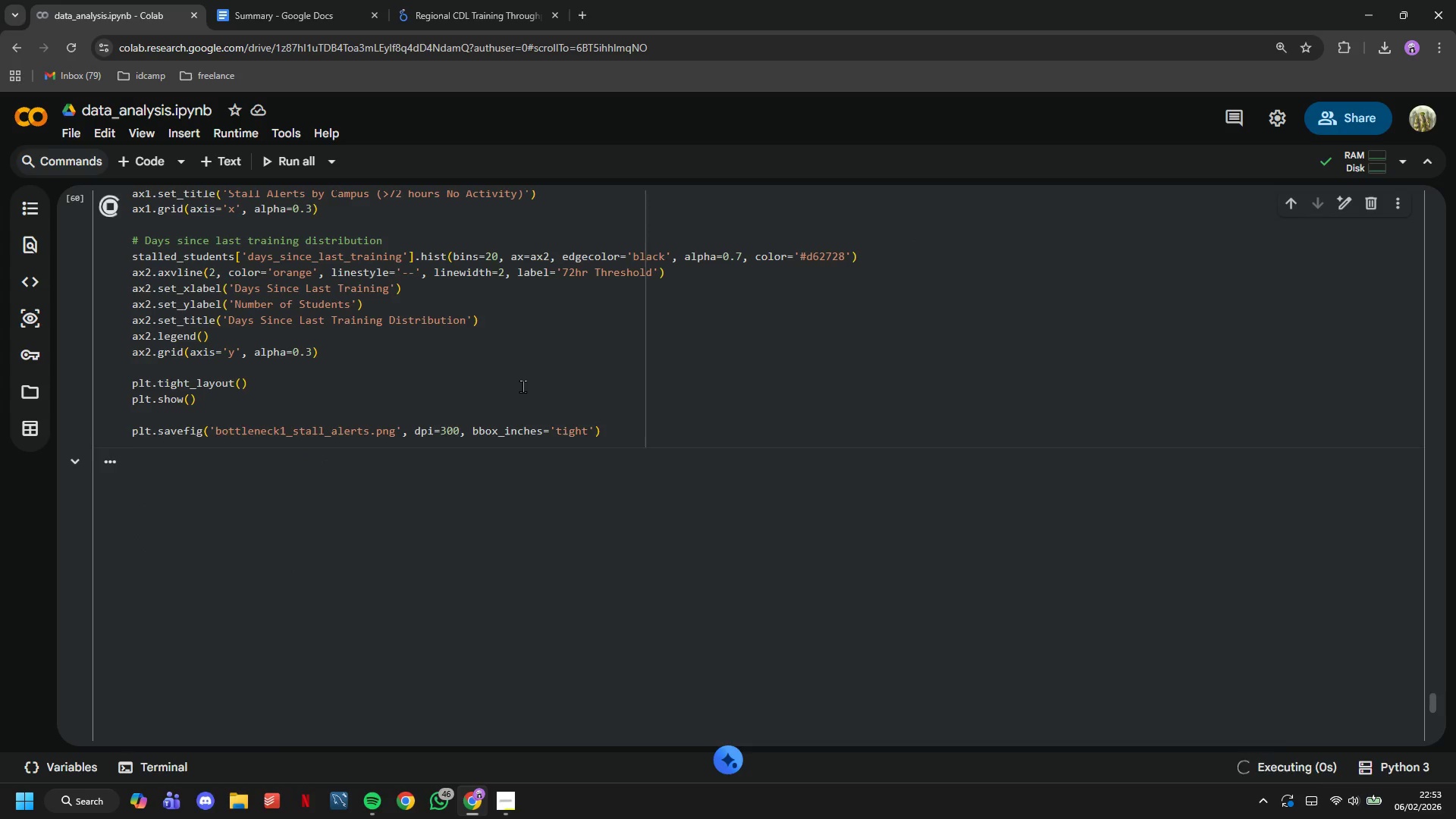 
right_click([552, 413])
 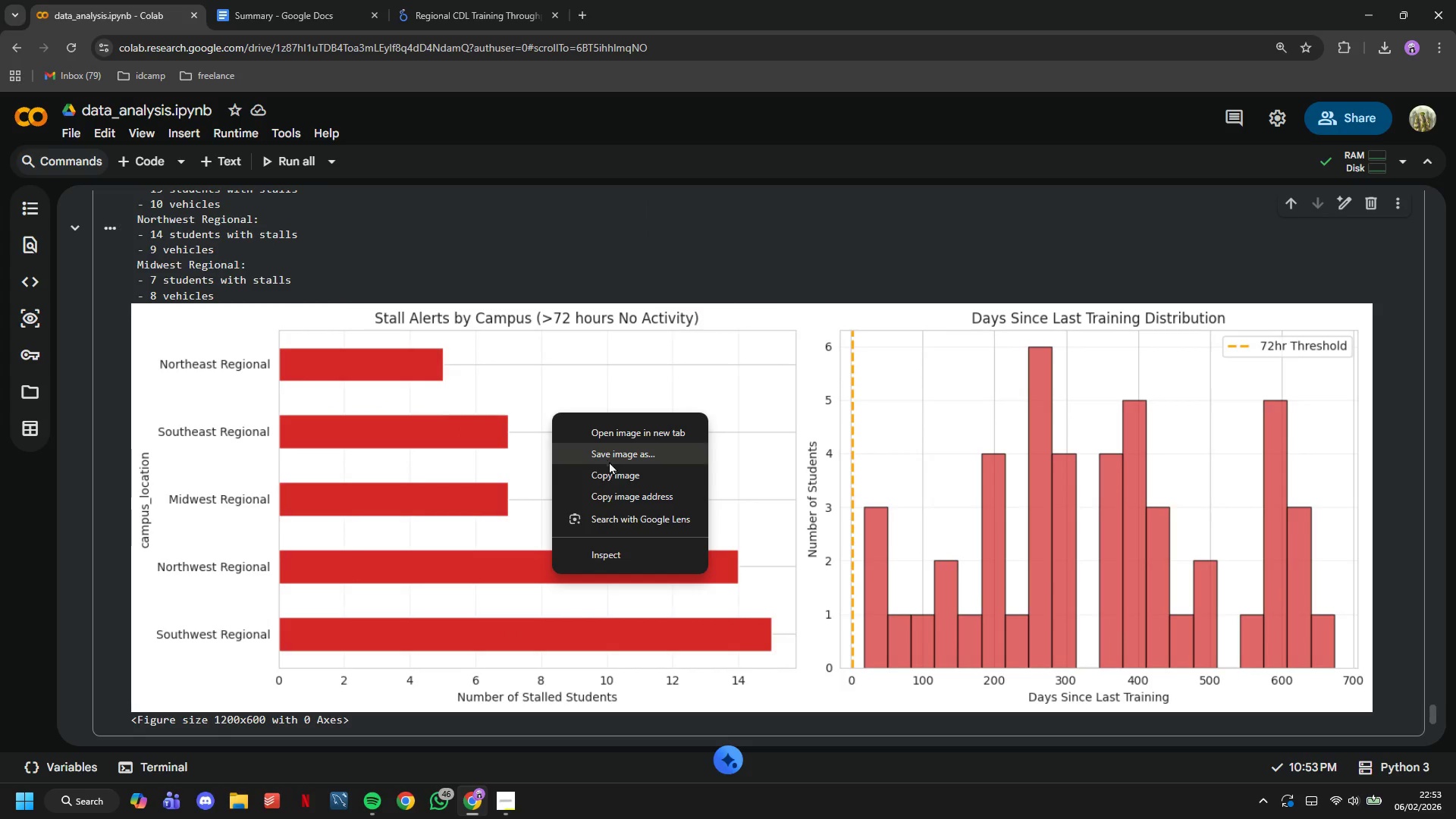 
scroll: coordinate [522, 386], scroll_direction: down, amount: 4.0
 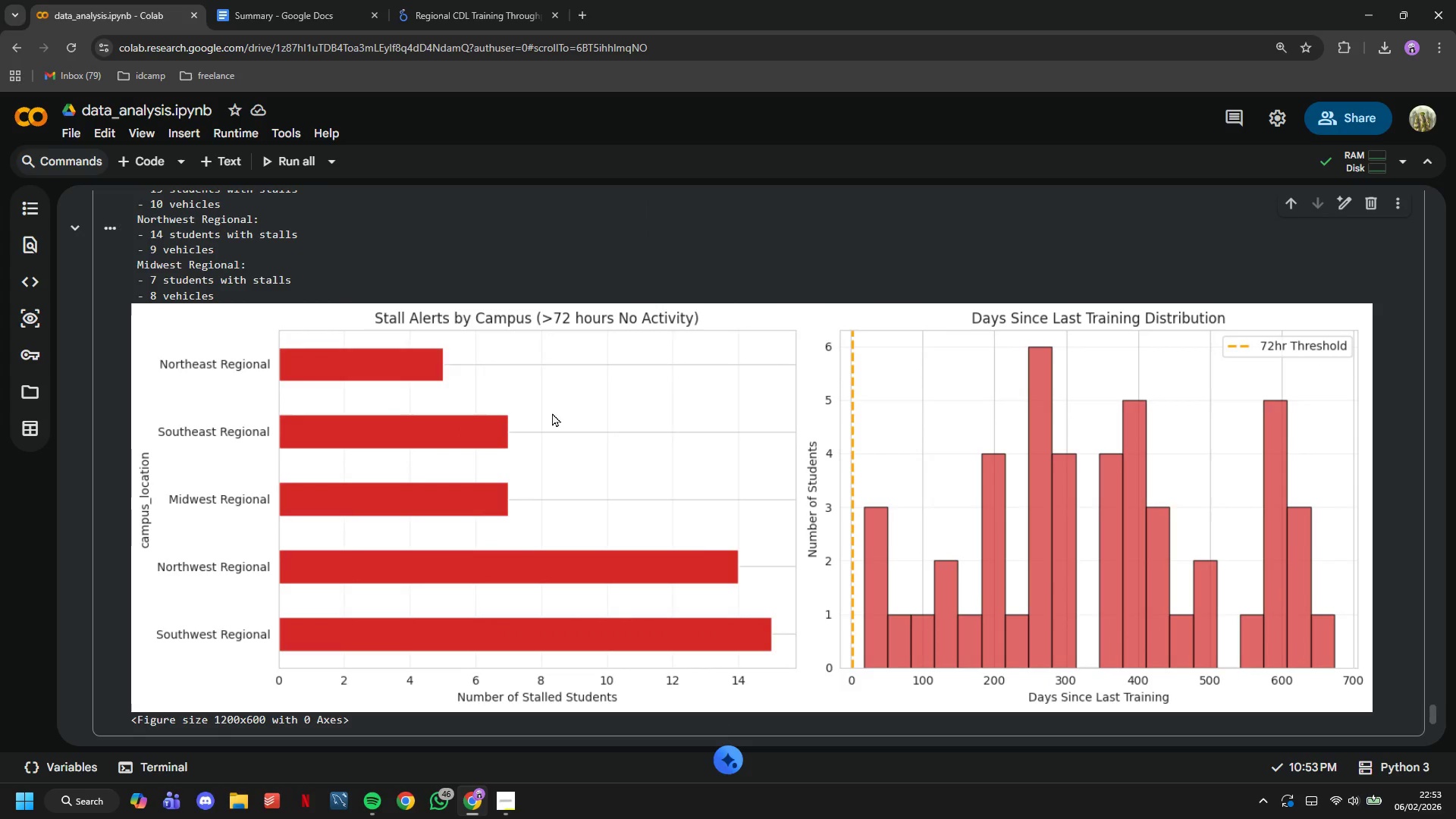 
left_click([611, 466])
 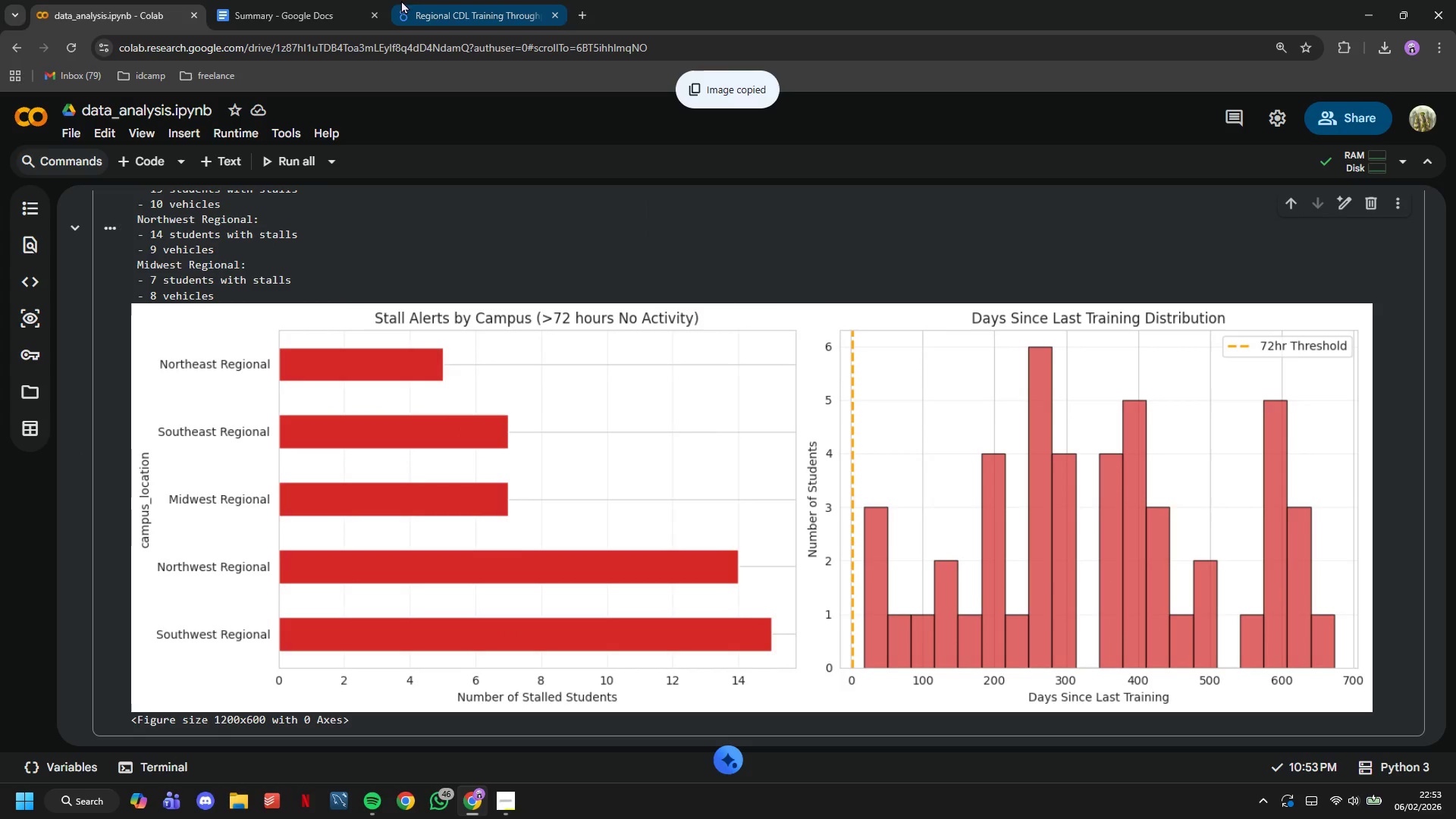 
left_click([385, 0])
 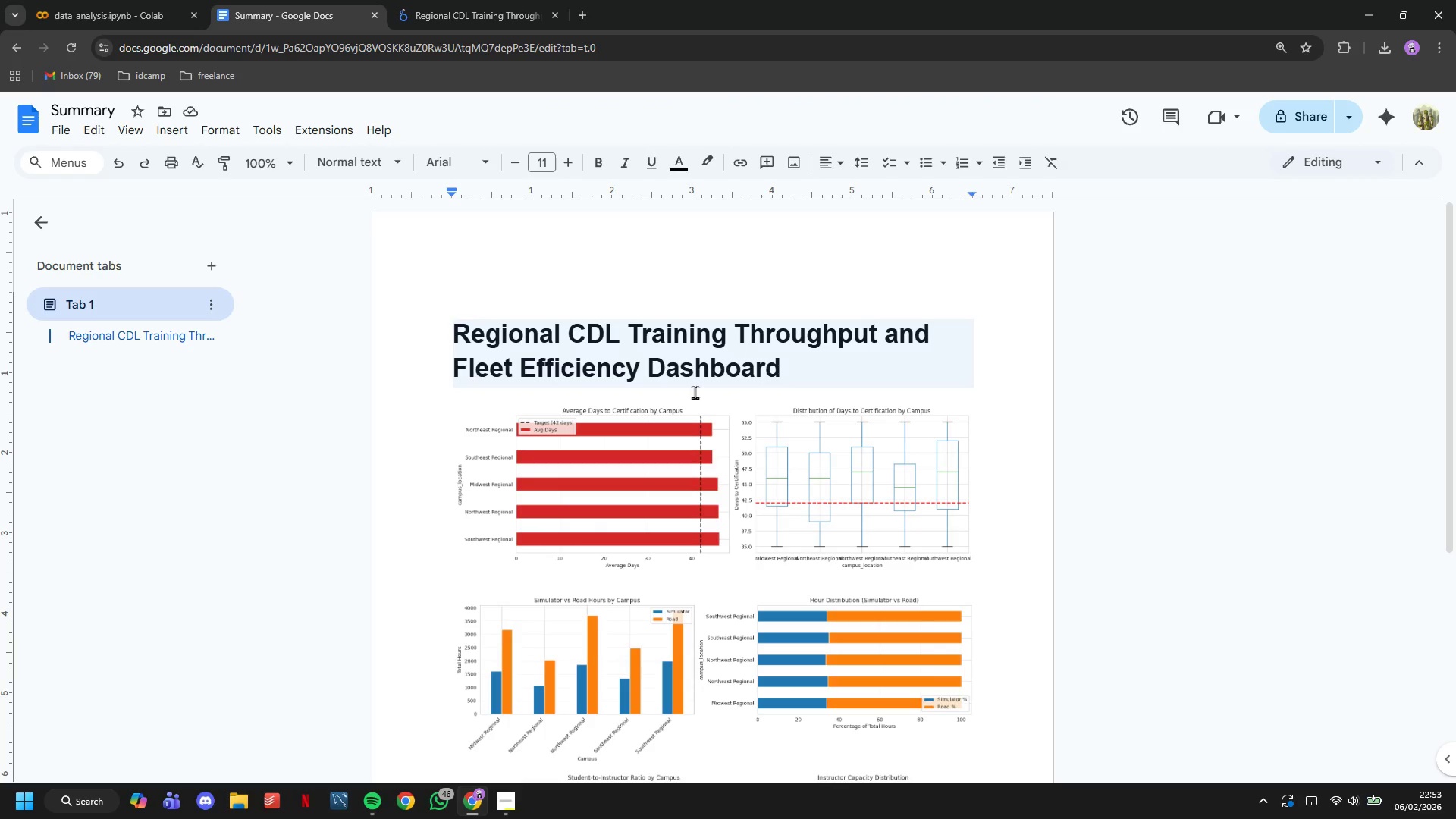 
scroll: coordinate [714, 456], scroll_direction: down, amount: 9.0
 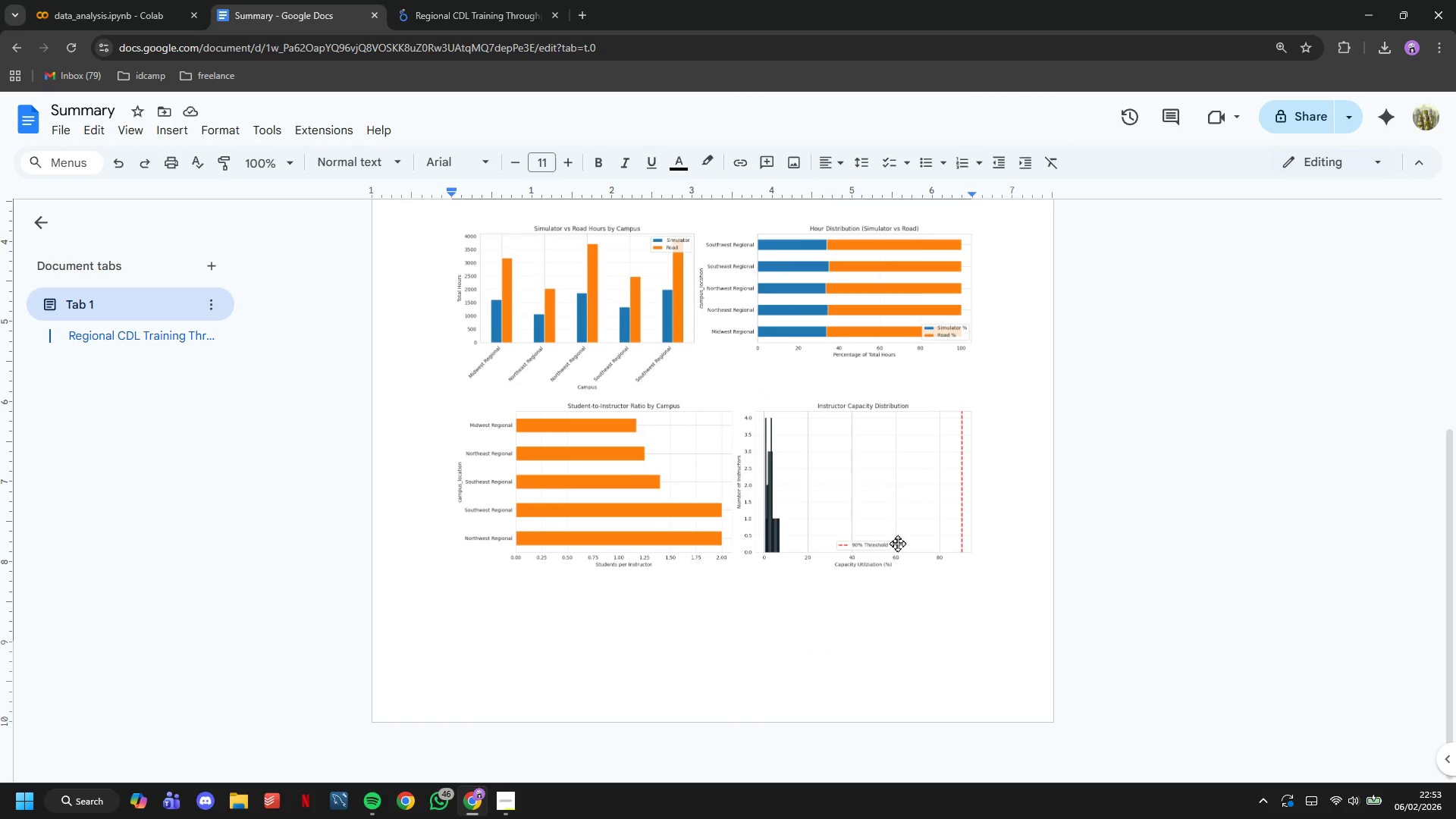 
key(Enter)
 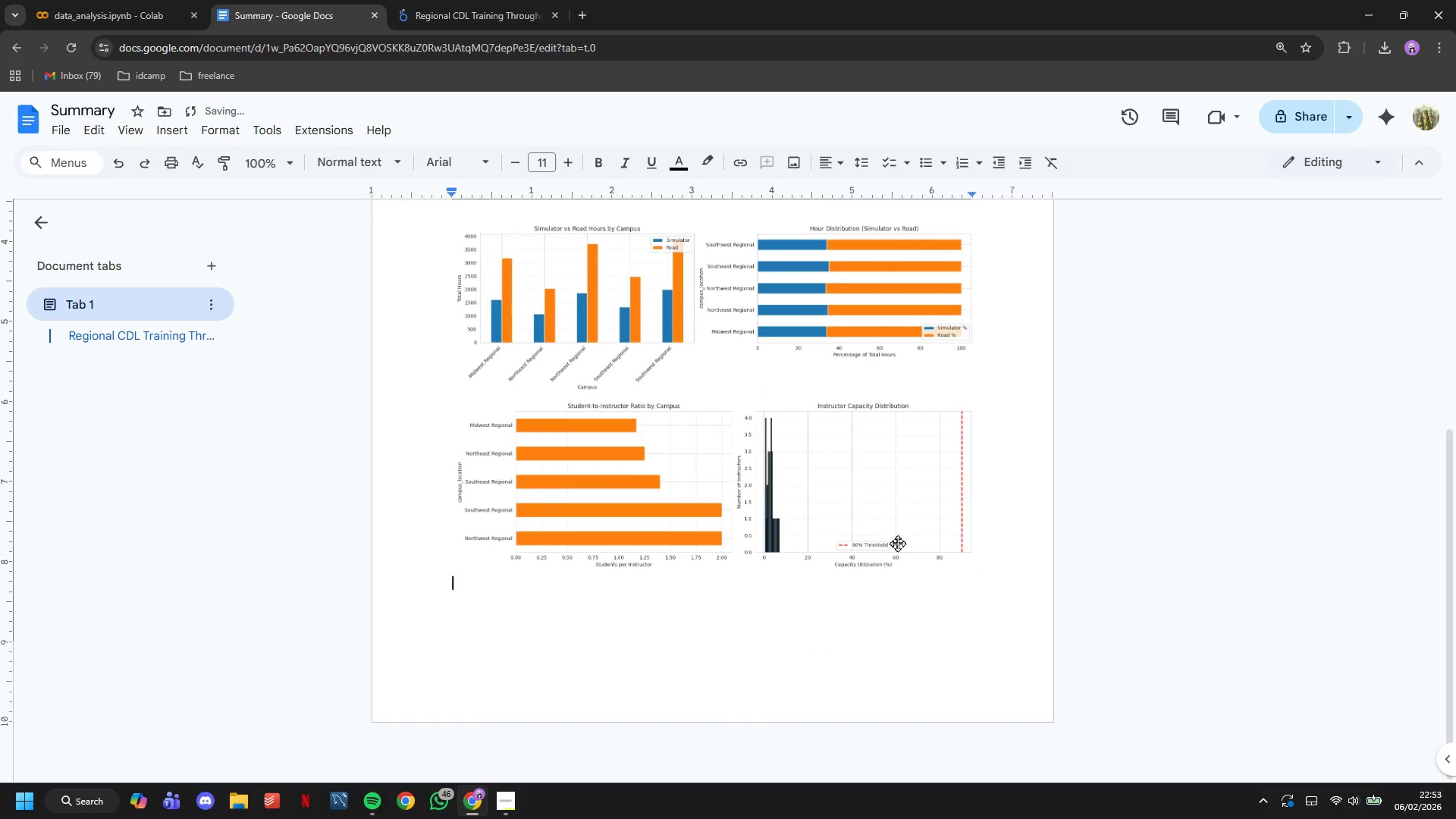 
key(Control+V)
 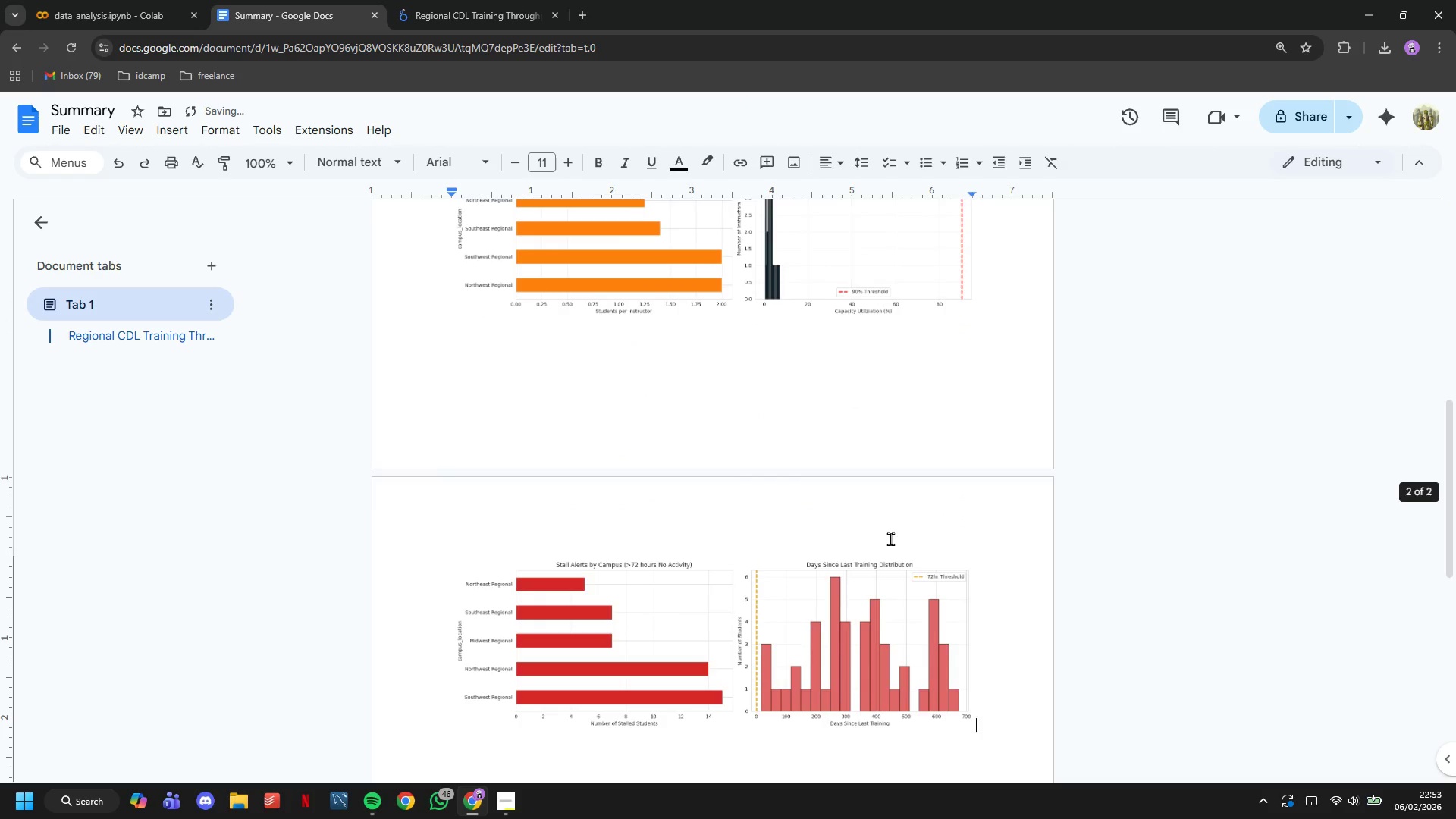 
scroll: coordinate [890, 548], scroll_direction: up, amount: 14.0
 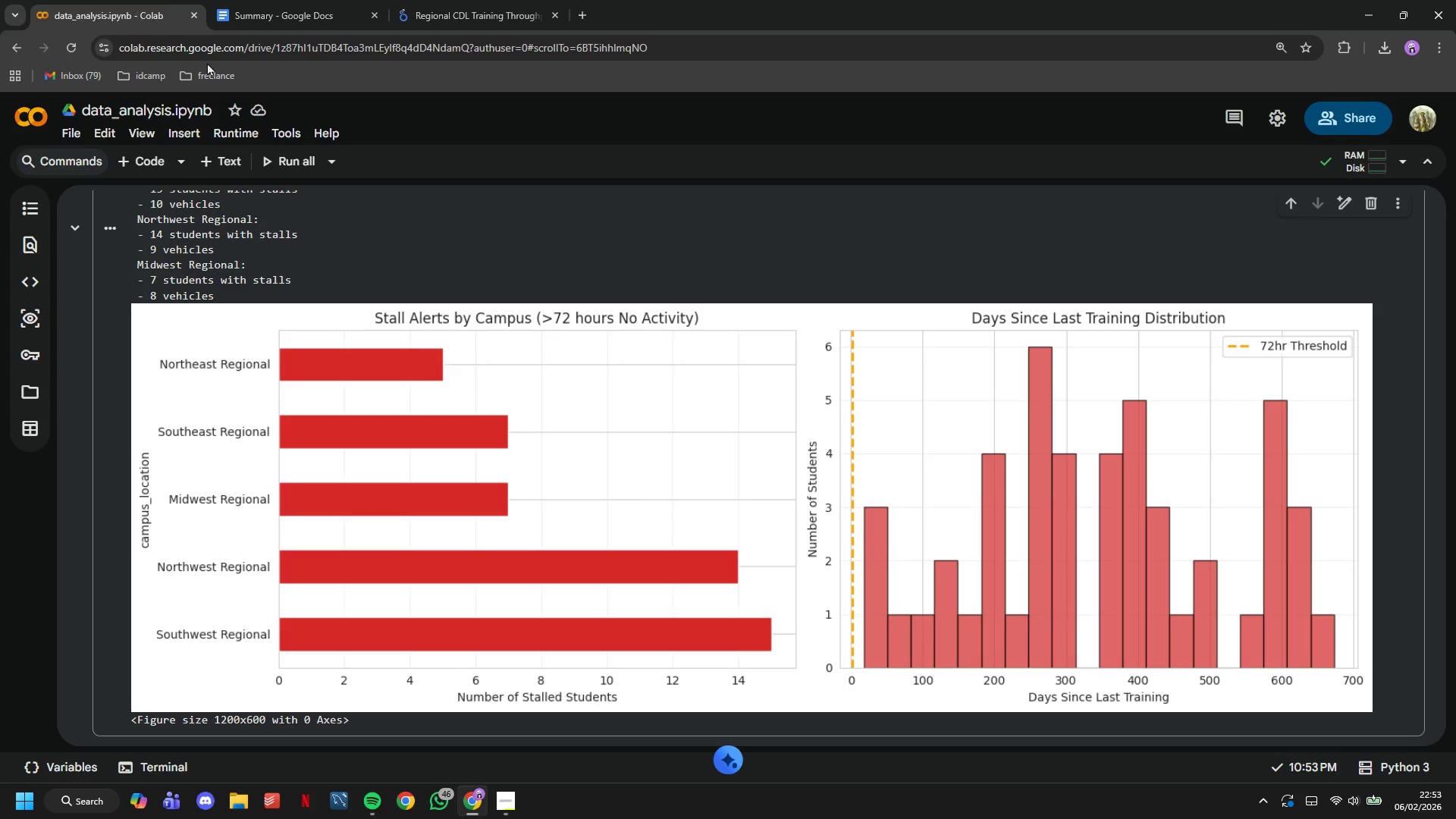 
scroll: coordinate [384, 278], scroll_direction: down, amount: 4.0
 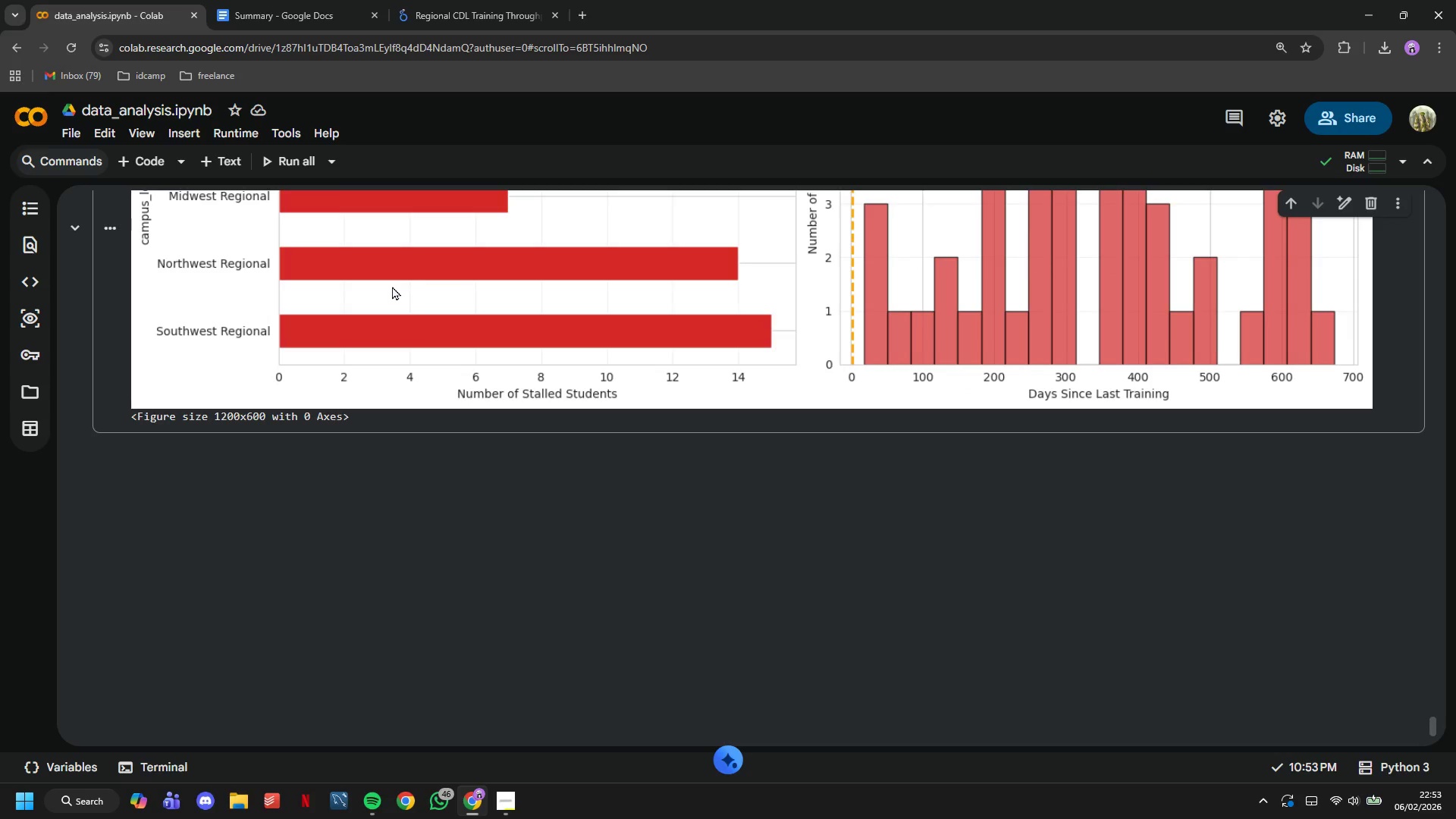 
wait(9.34)
 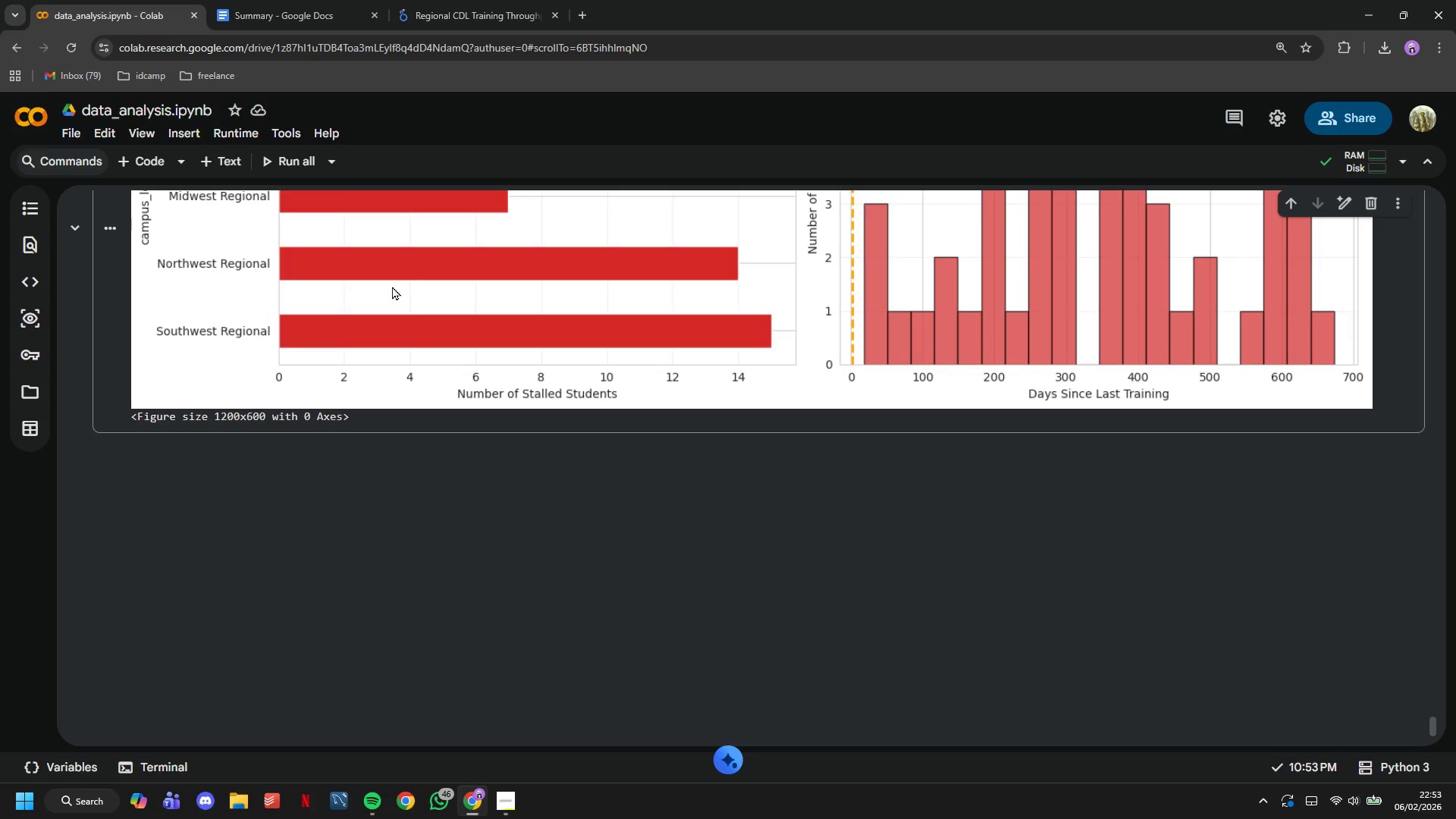 
left_click([395, 0])
 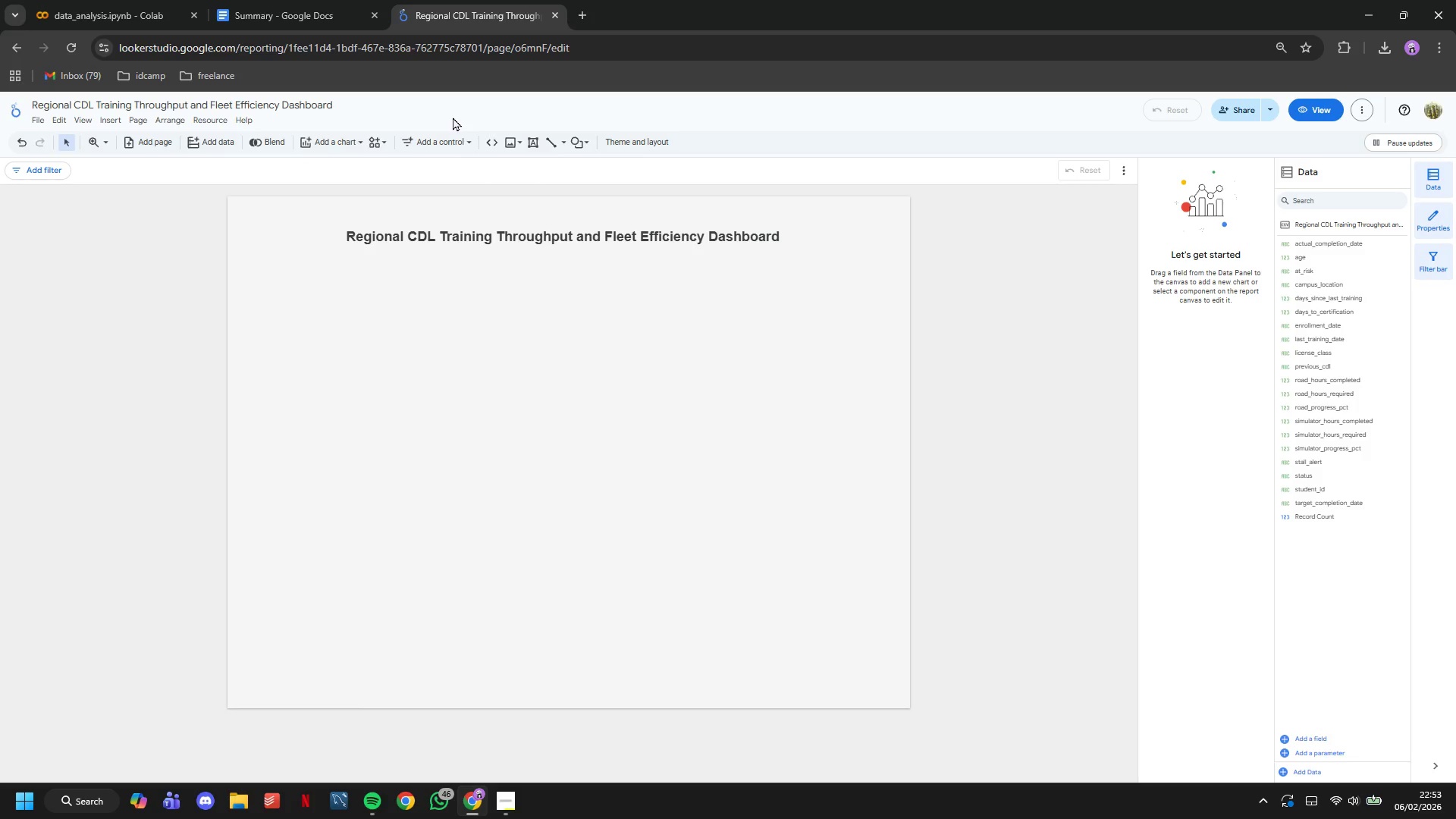 
left_click([456, 140])
 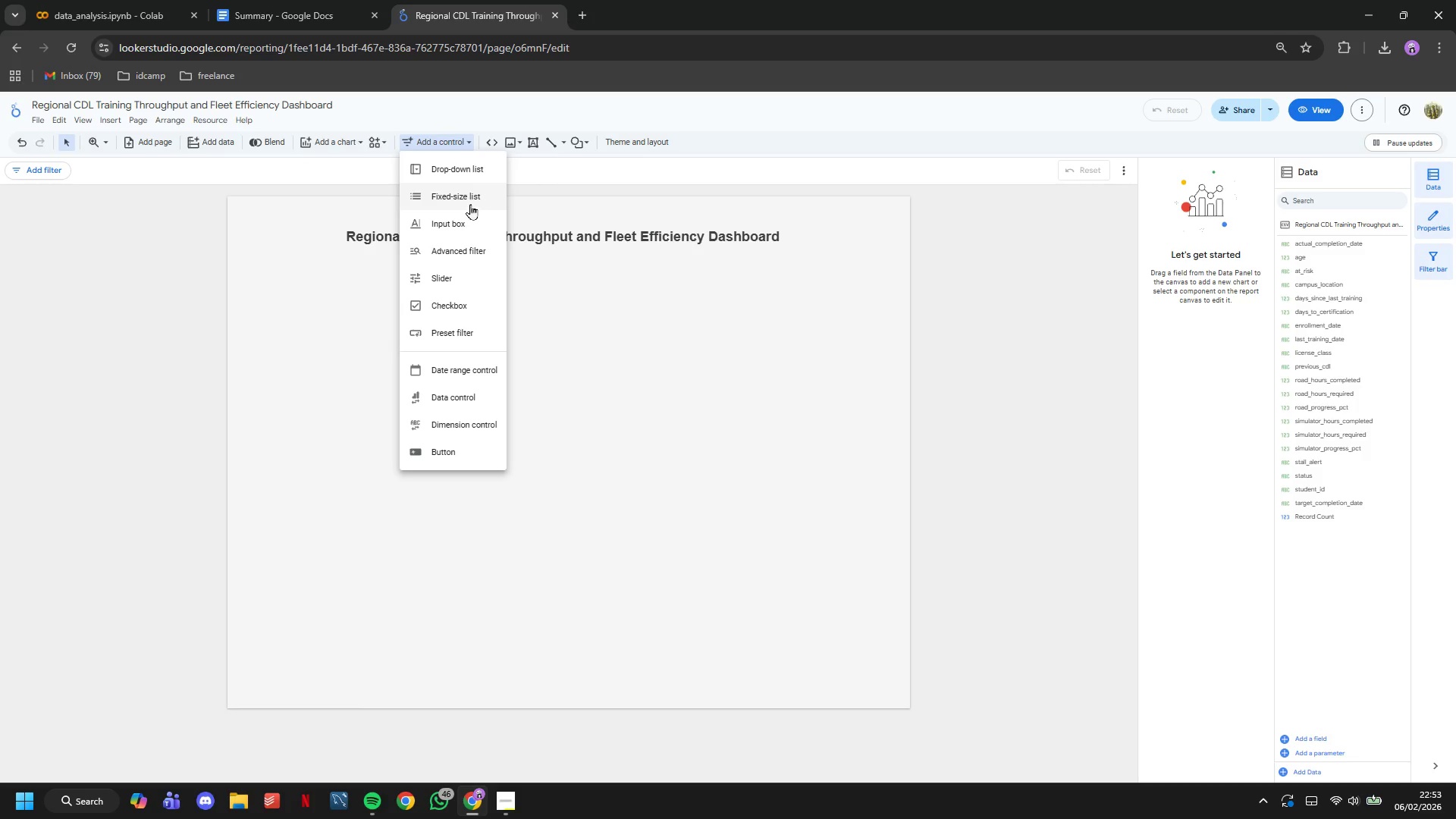 
left_click([460, 174])
 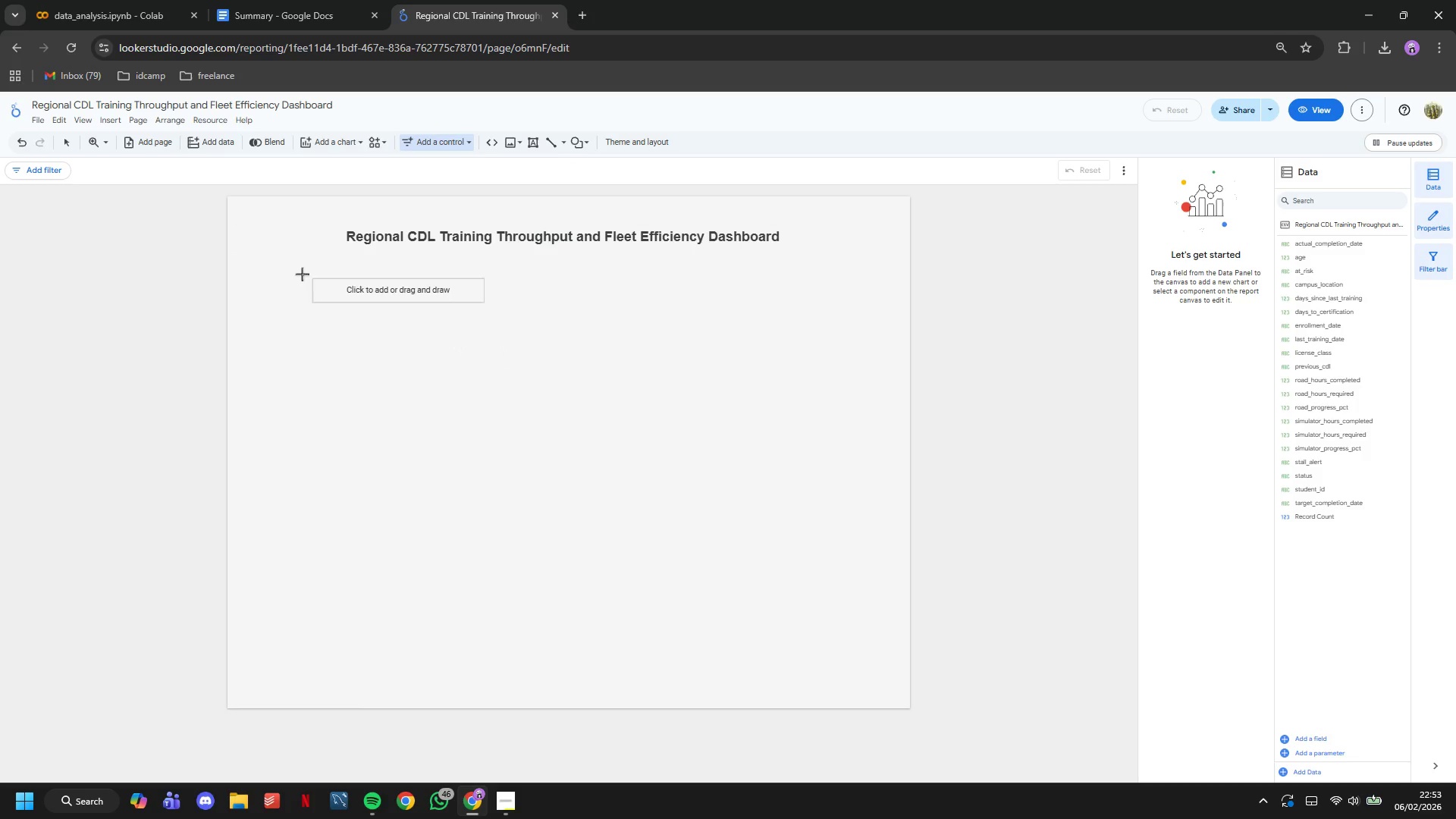 
left_click([253, 281])
 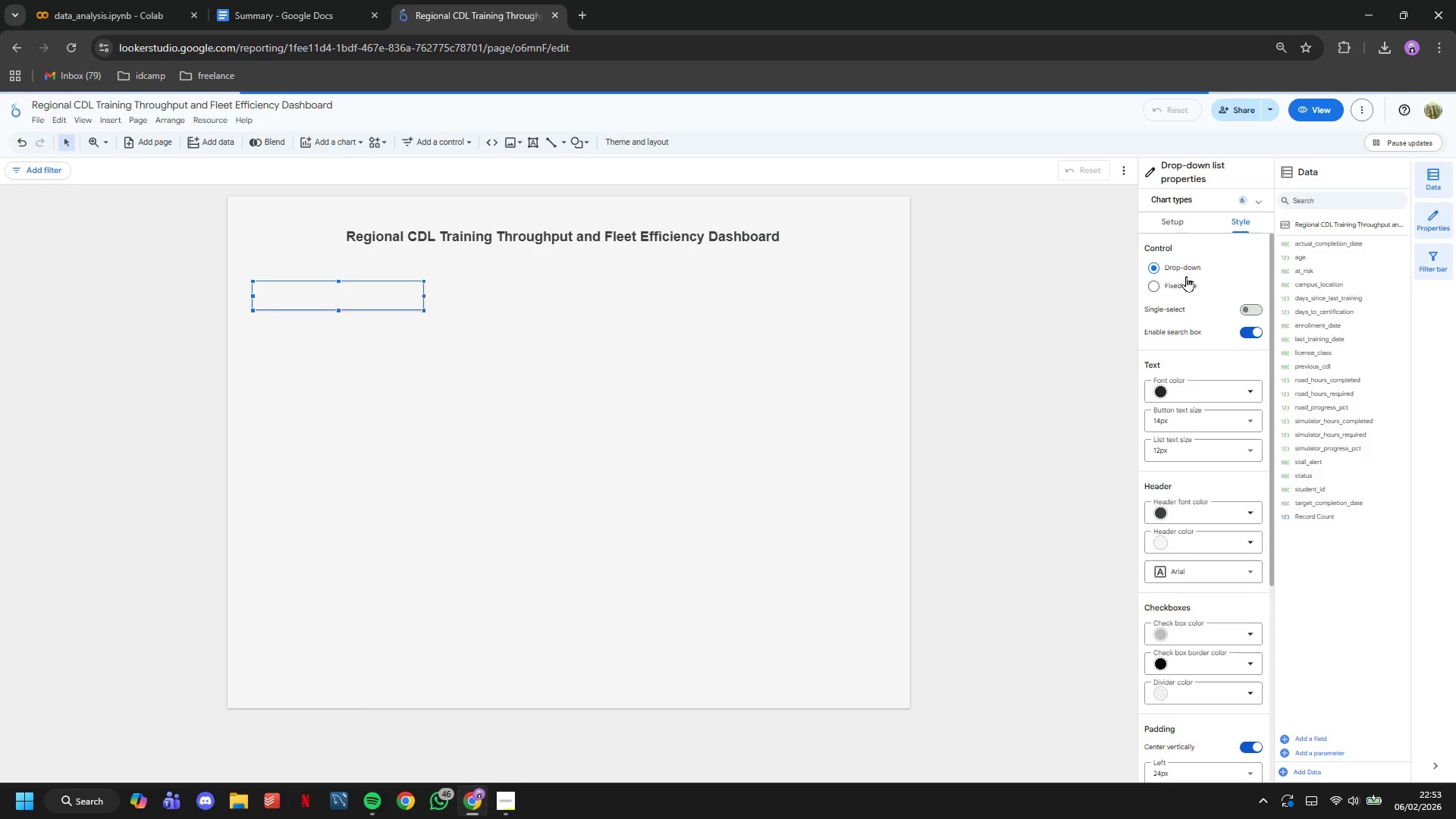 
left_click([1168, 220])
 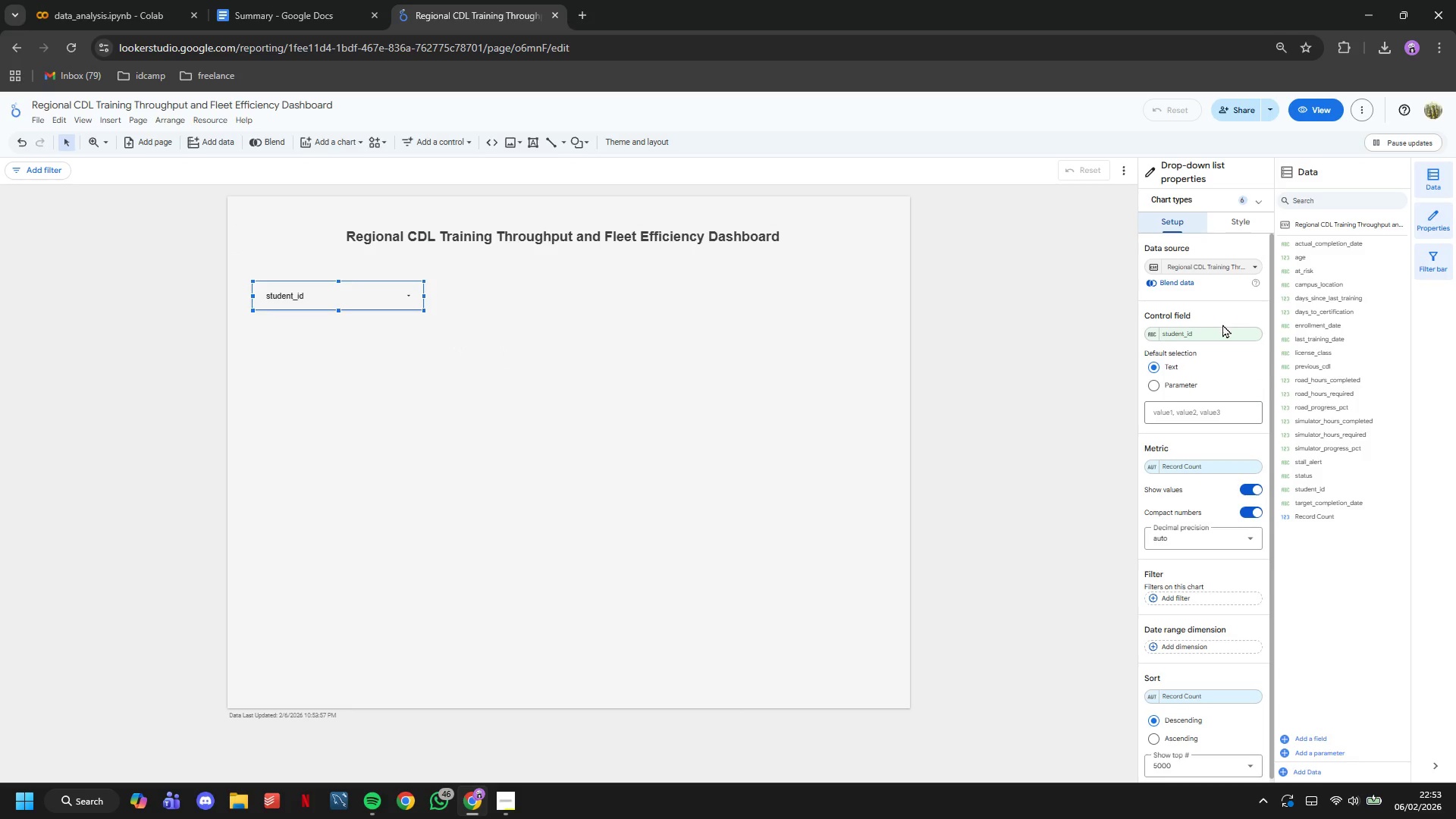 
left_click([1223, 331])
 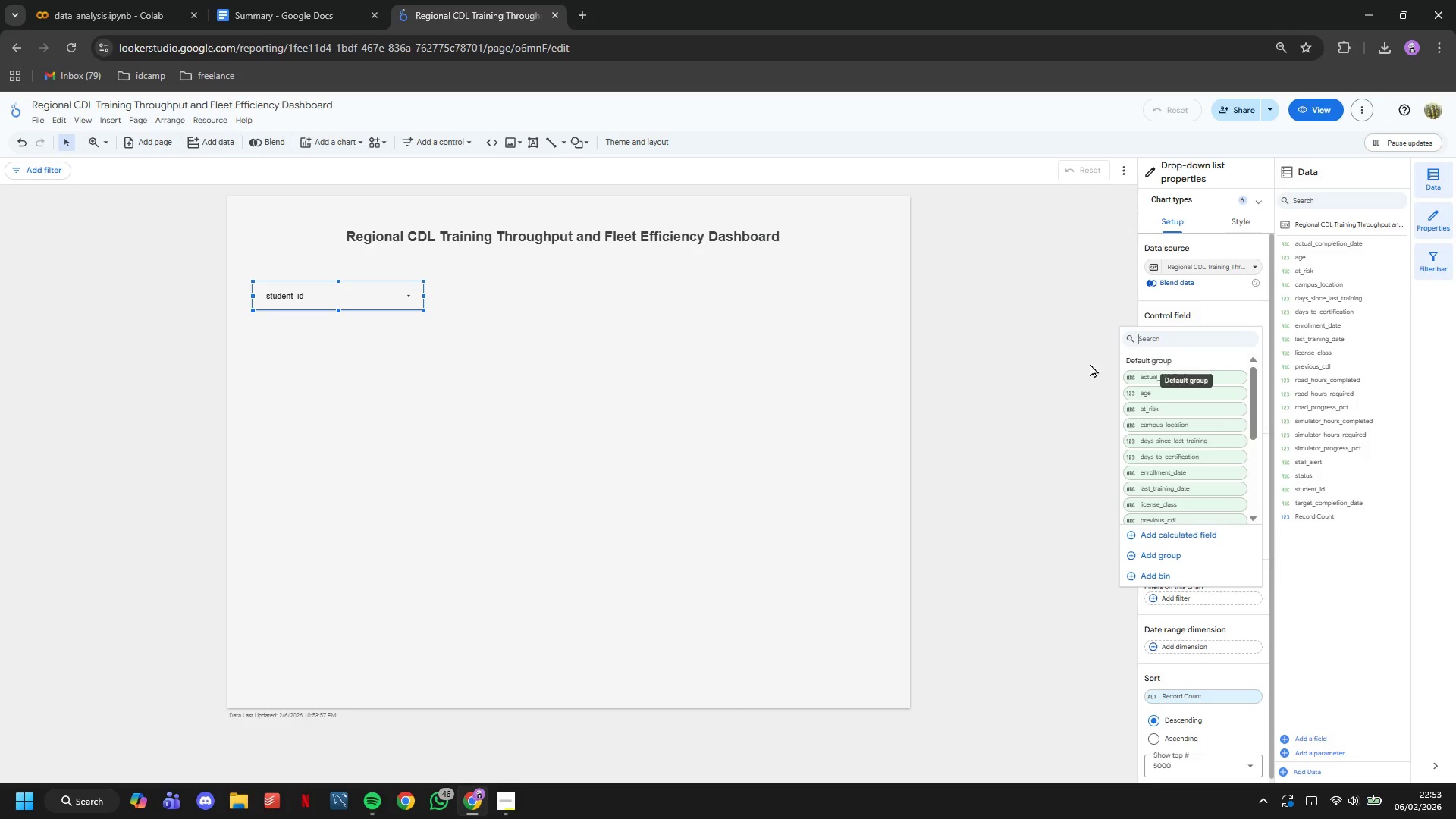 
scroll: coordinate [1151, 405], scroll_direction: down, amount: 2.0
 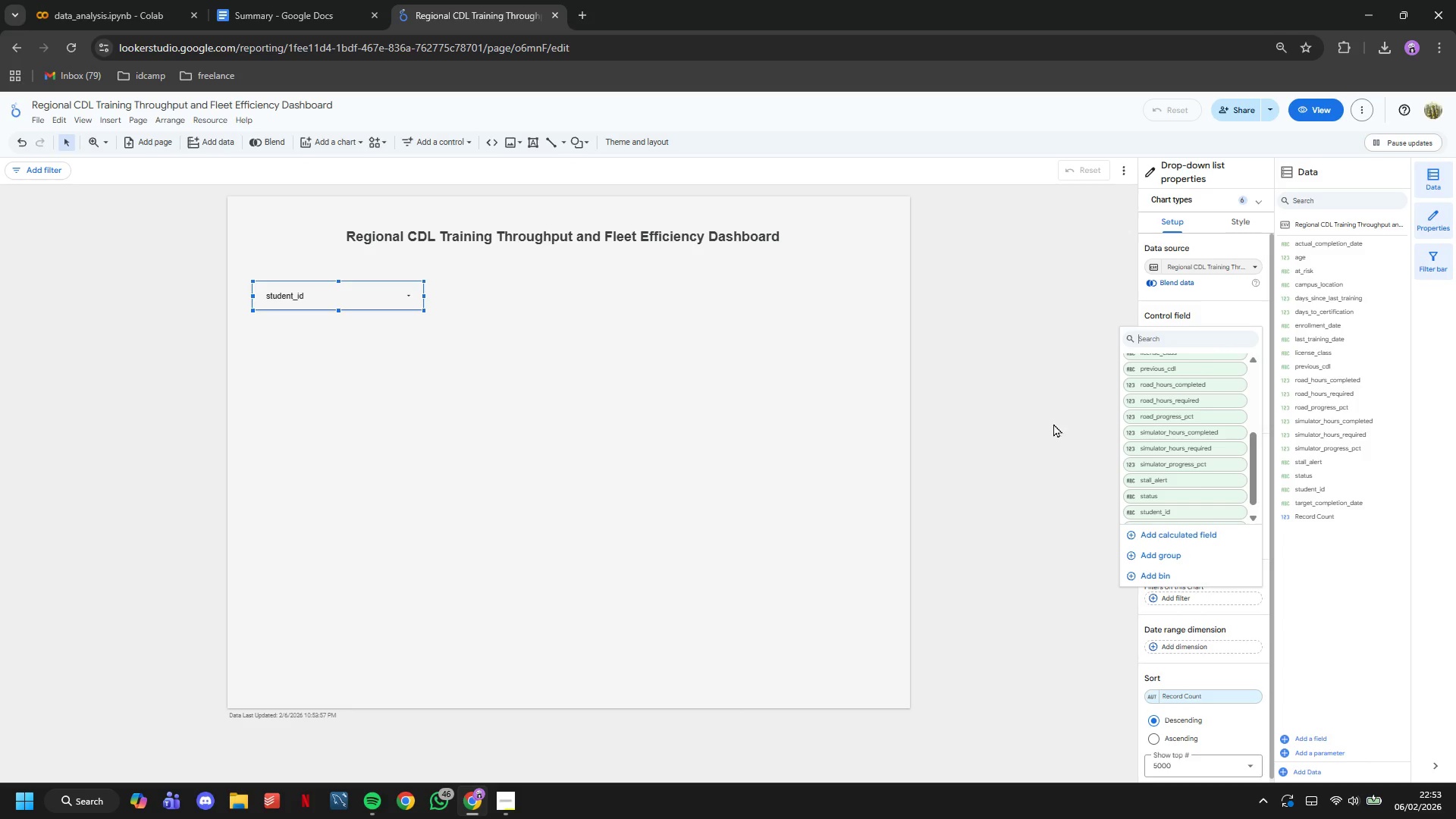 
left_click([1046, 424])